 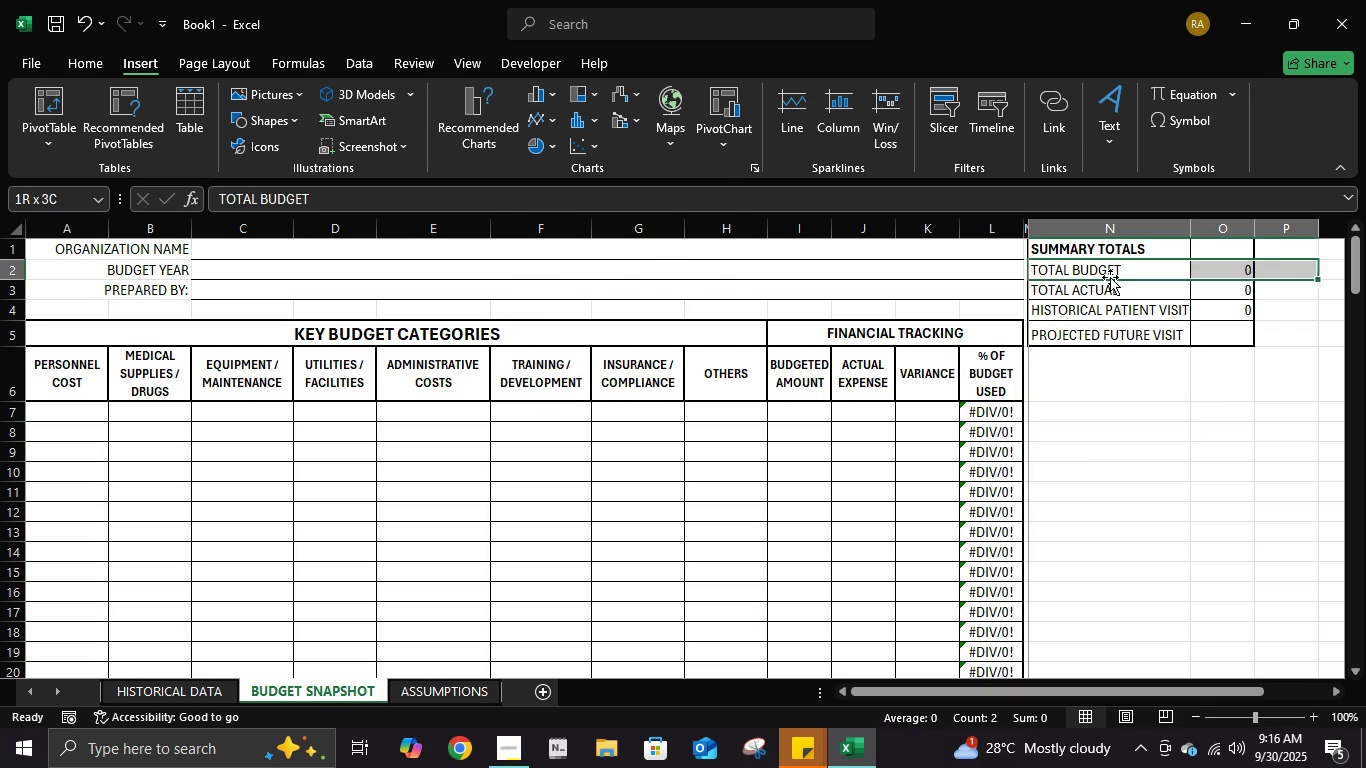 
key(Shift+ArrowRight)
 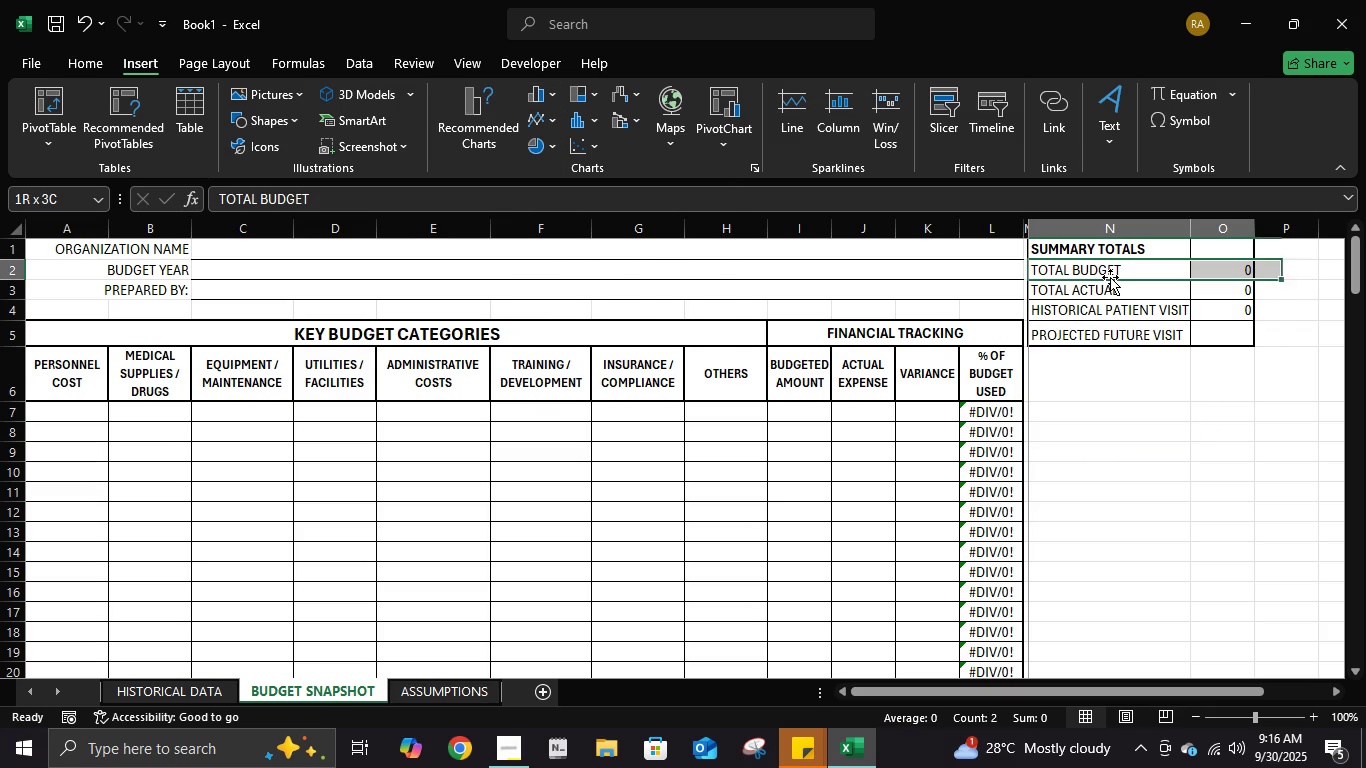 
key(Shift+ArrowLeft)
 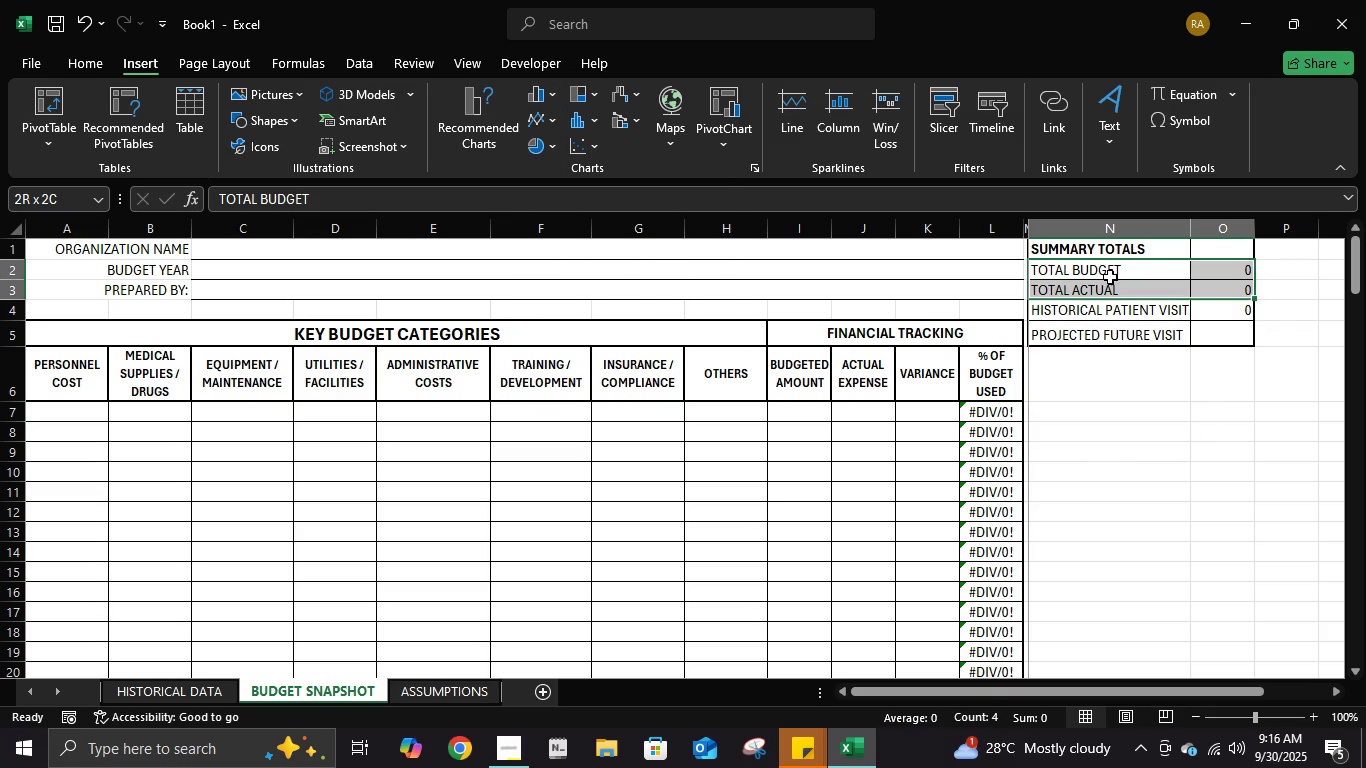 
key(Shift+ArrowDown)
 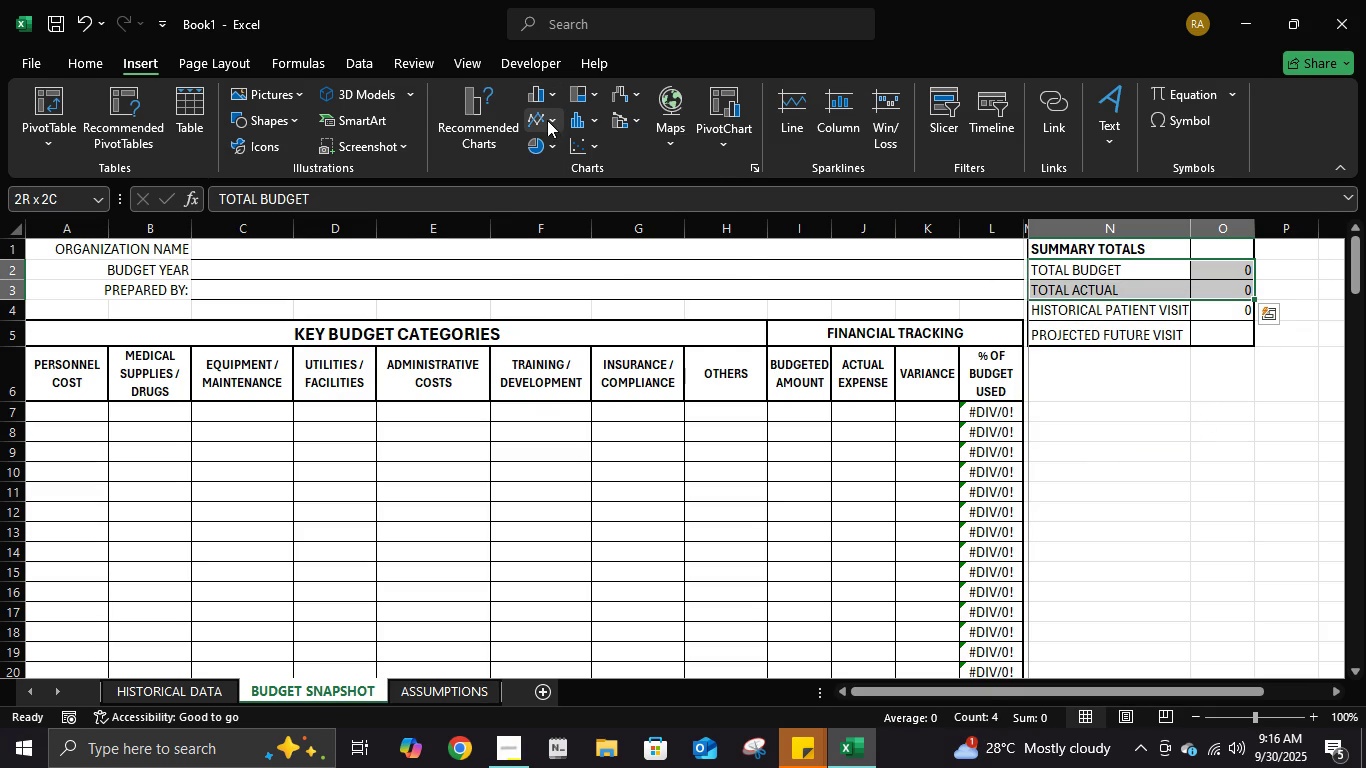 
left_click([545, 91])
 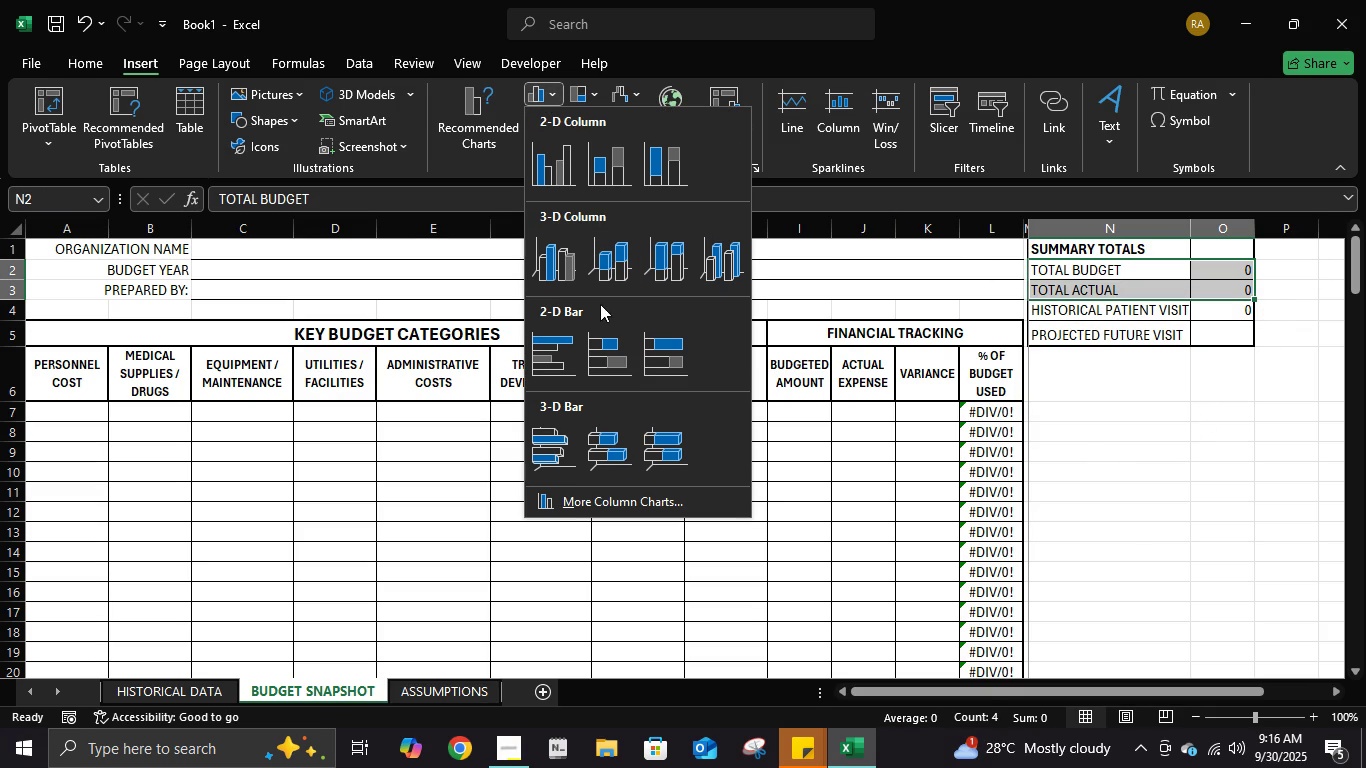 
mouse_move([575, 395])
 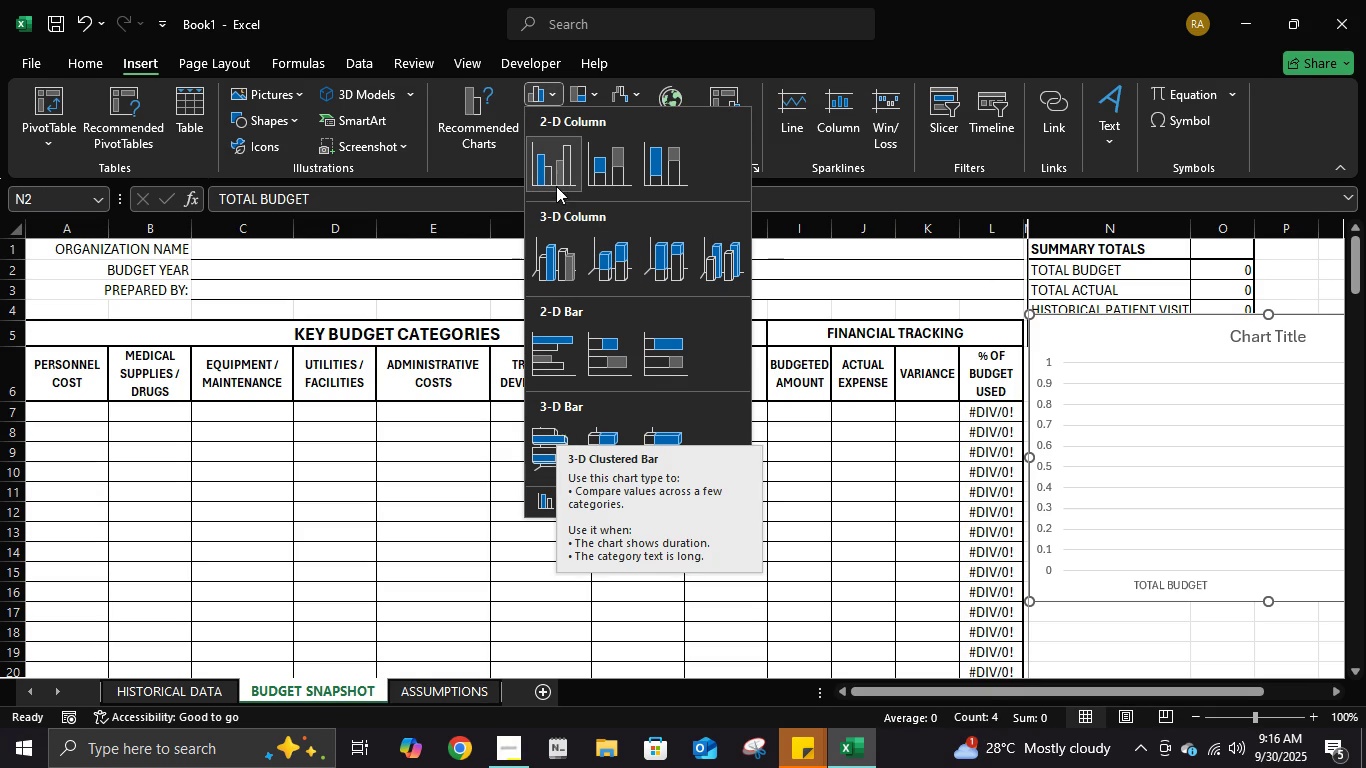 
mouse_move([556, 205])
 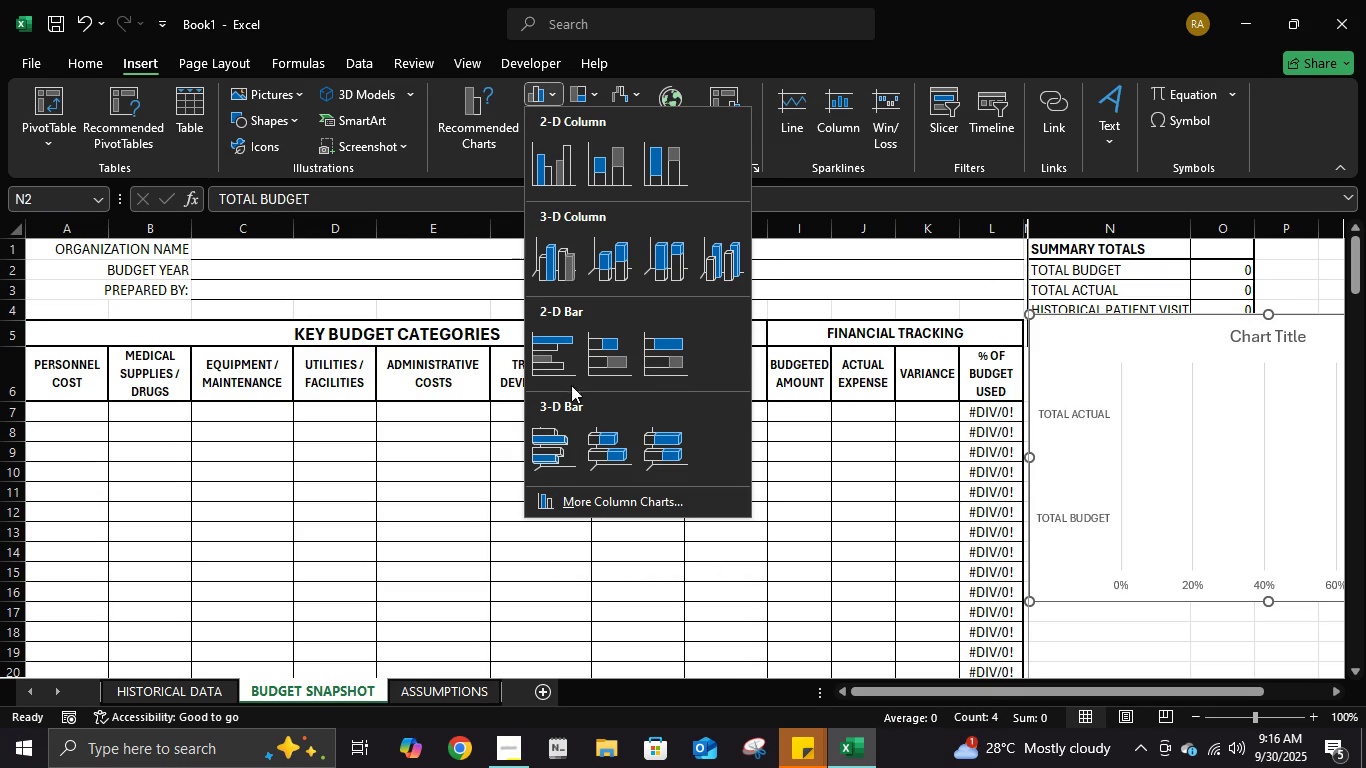 
mouse_move([565, 283])
 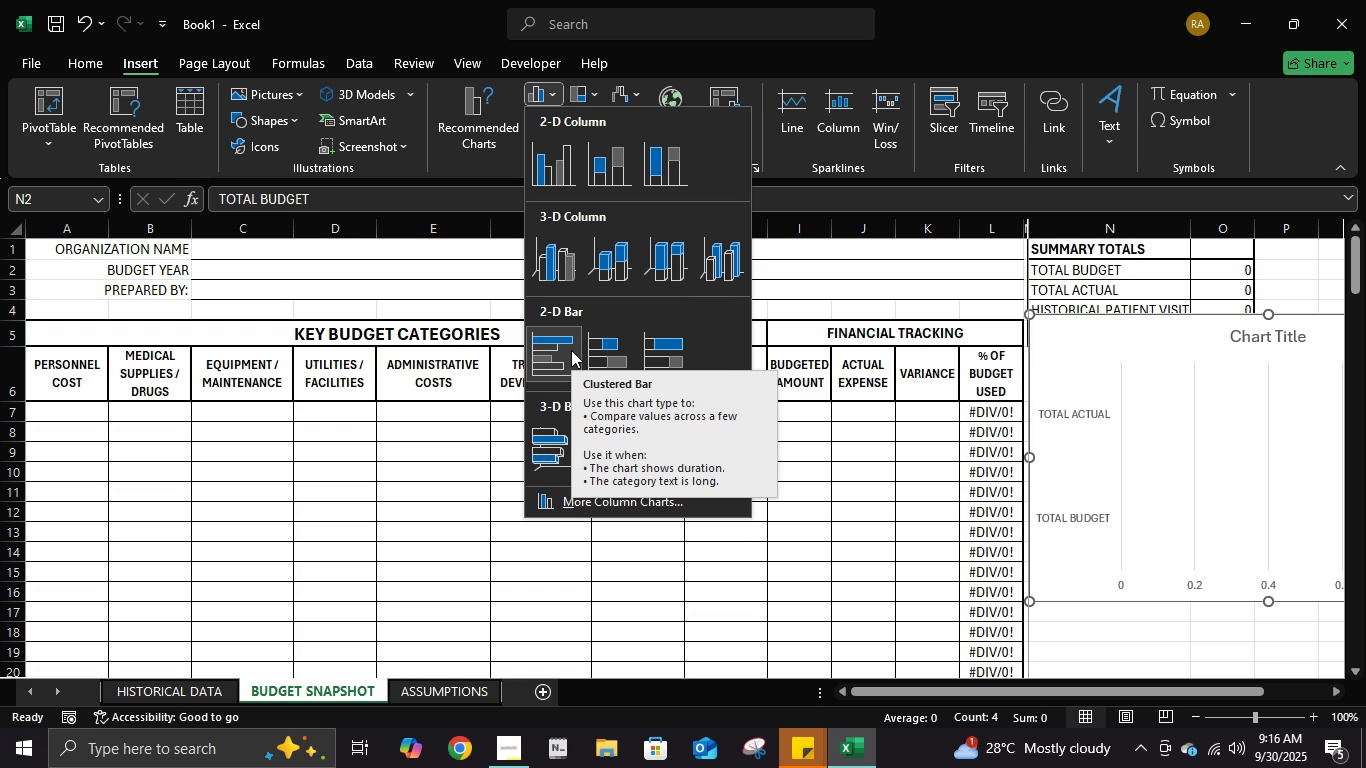 
wait(5.47)
 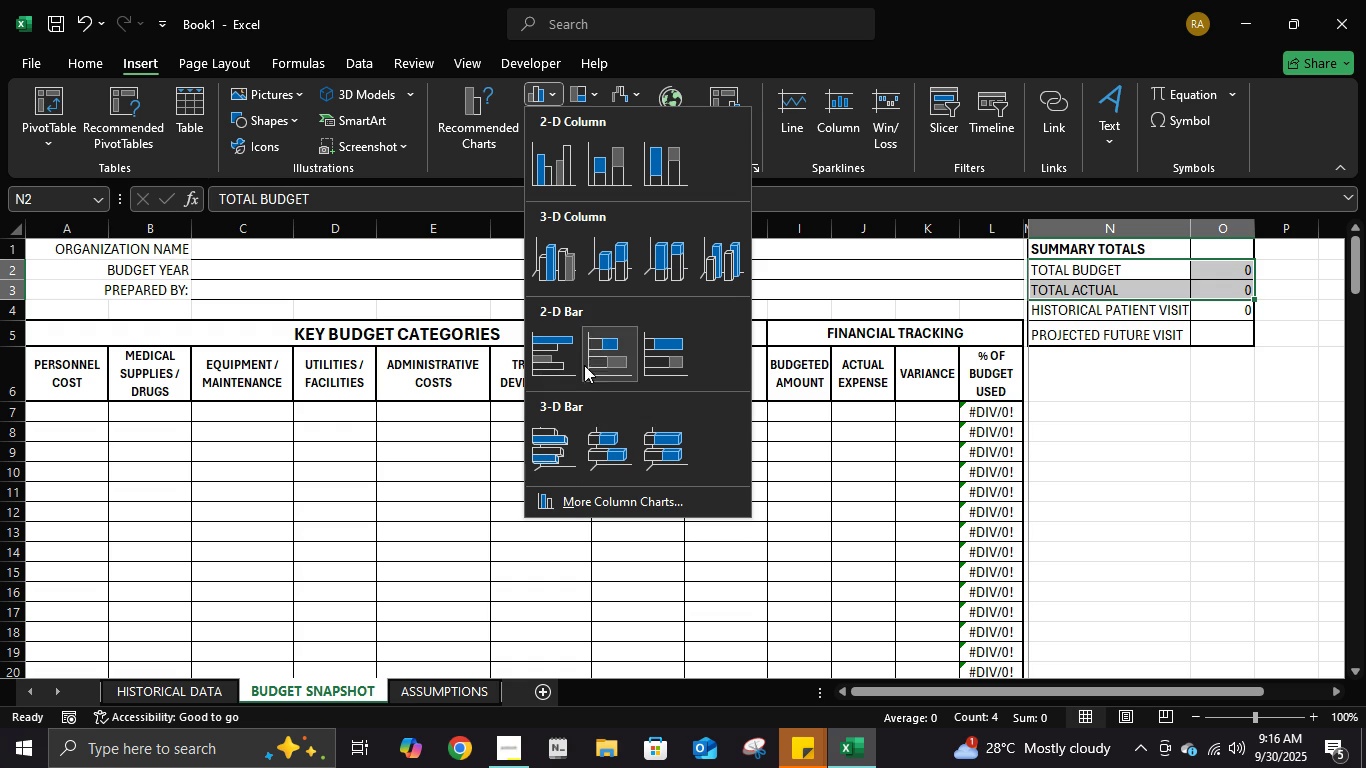 
left_click([571, 350])
 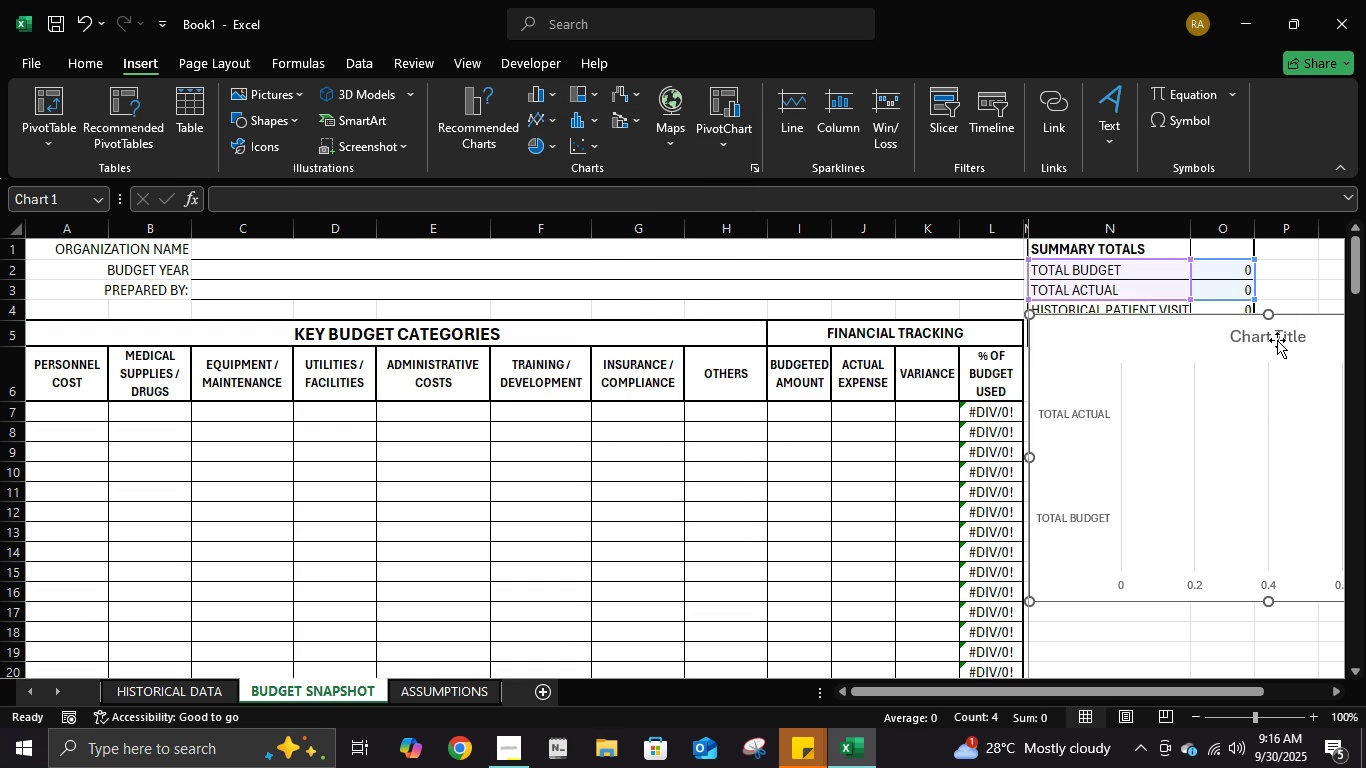 
double_click([1277, 338])
 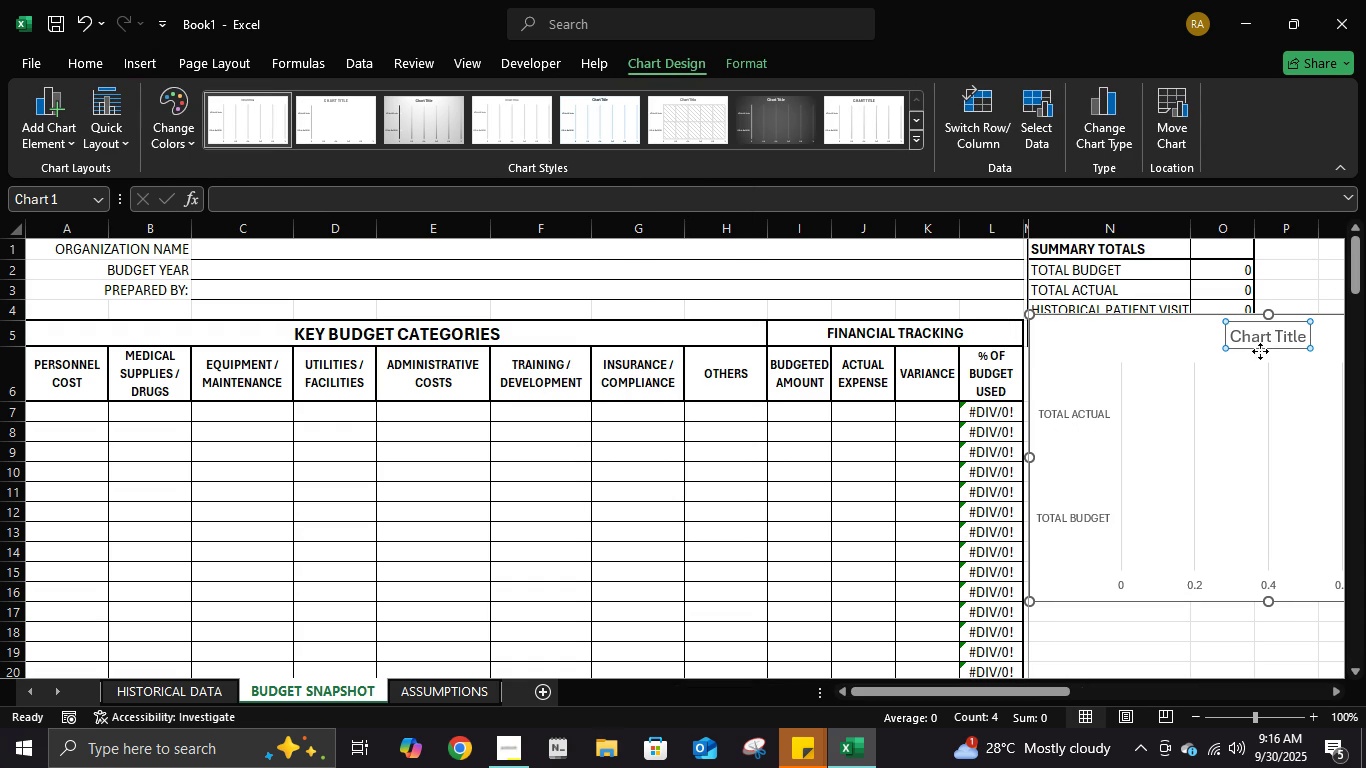 
left_click([1262, 332])